 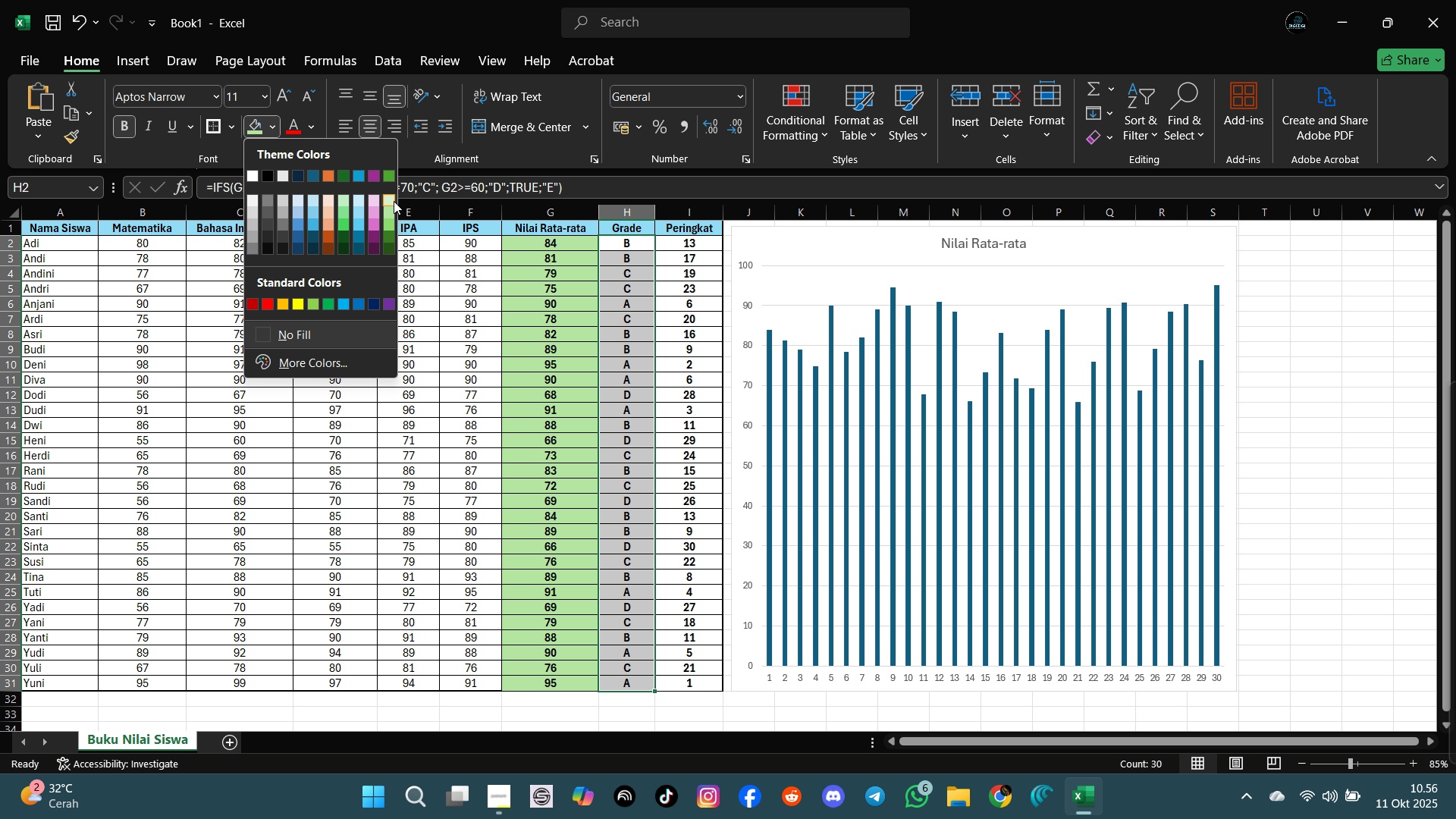 
left_click([392, 218])
 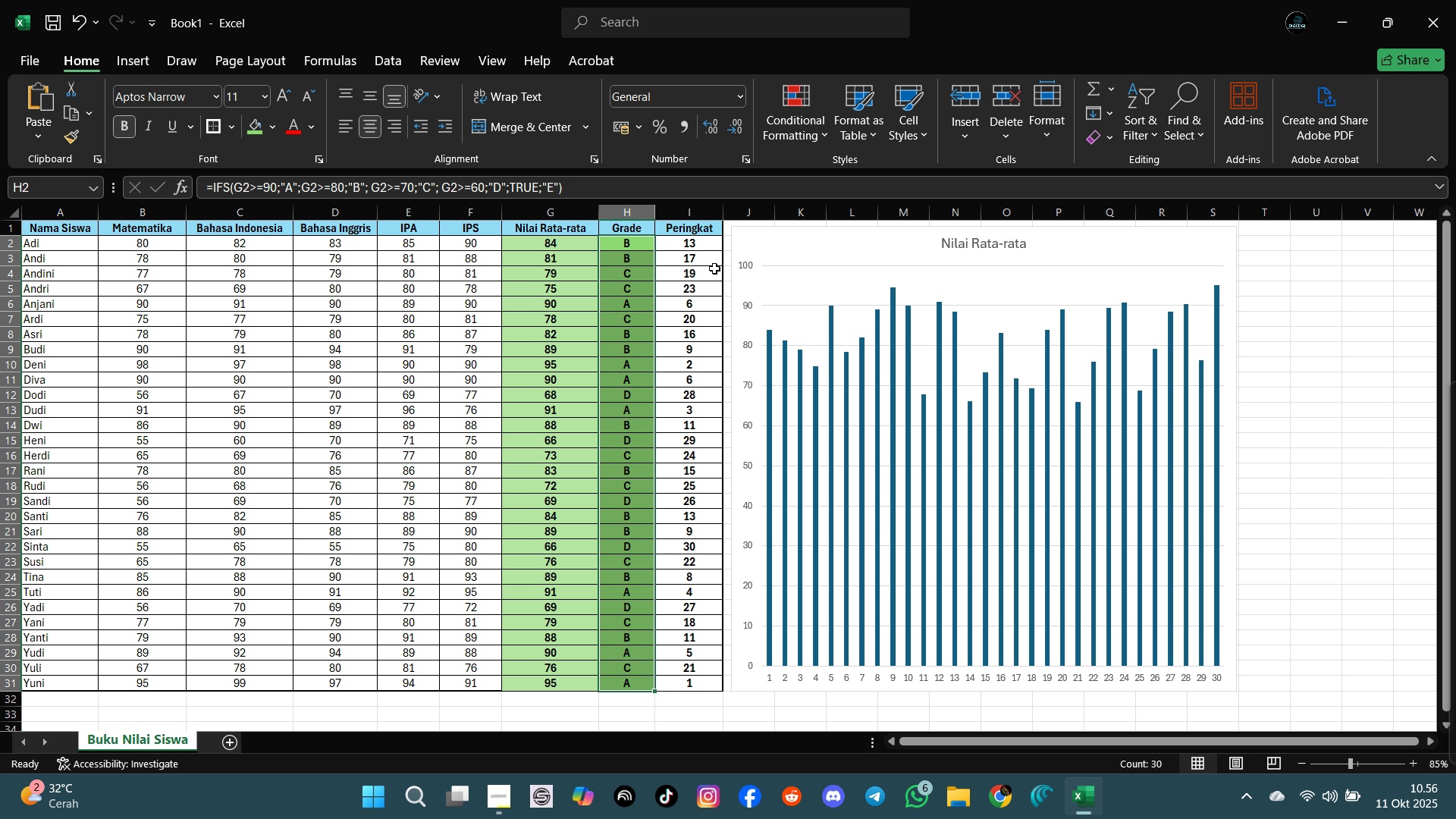 
left_click([719, 273])
 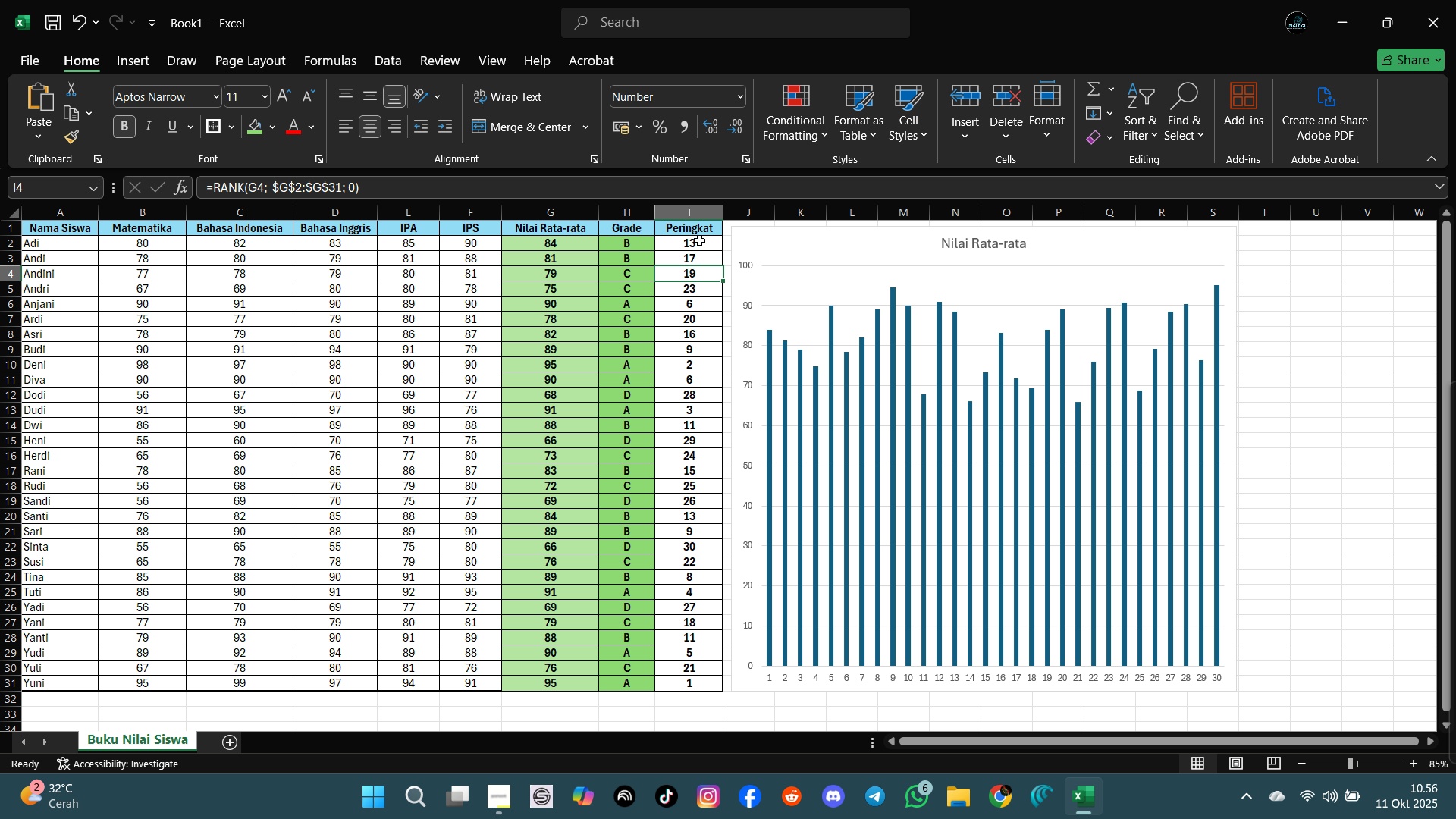 
left_click_drag(start_coordinate=[698, 235], to_coordinate=[695, 681])
 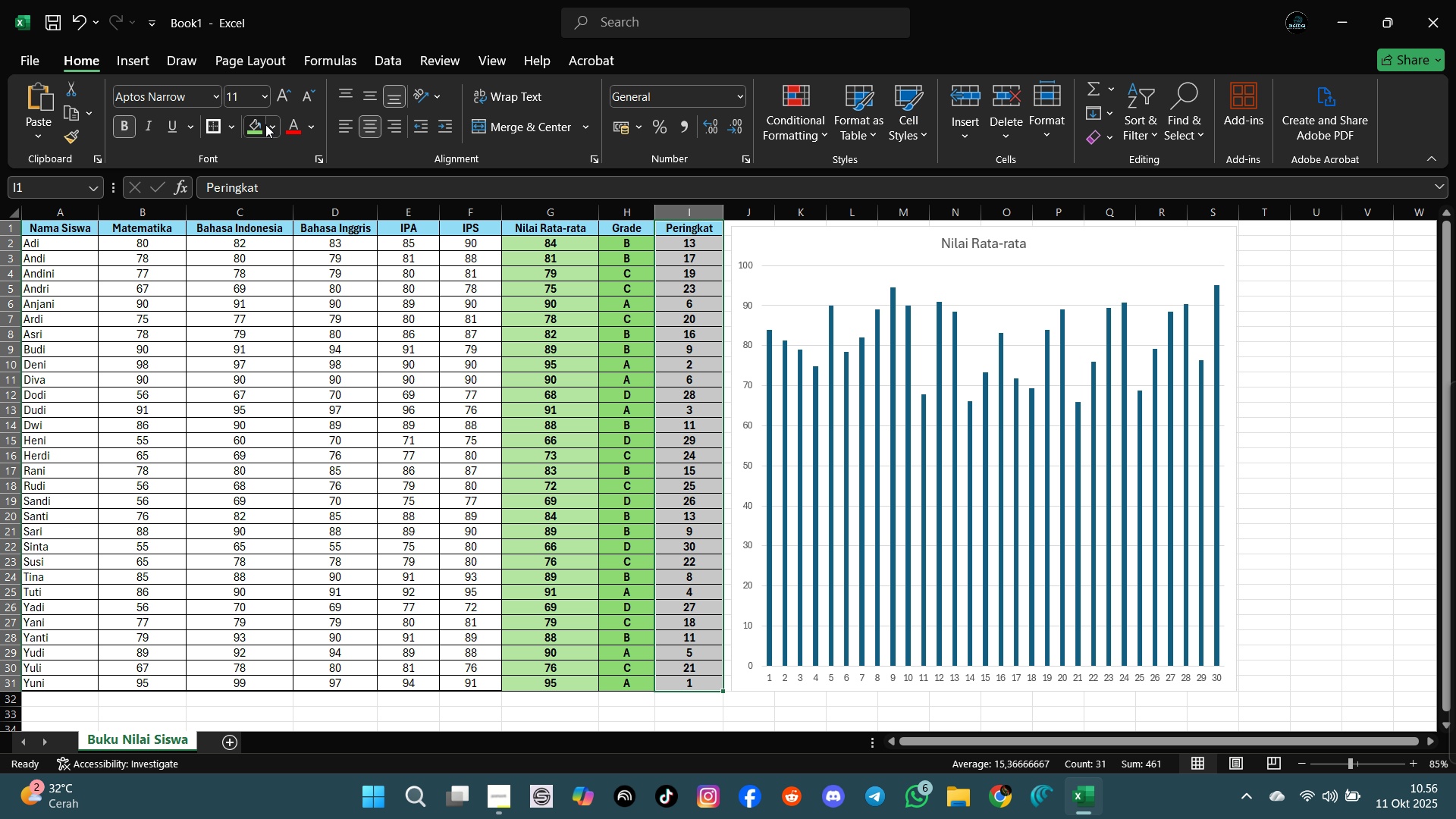 
left_click([265, 124])
 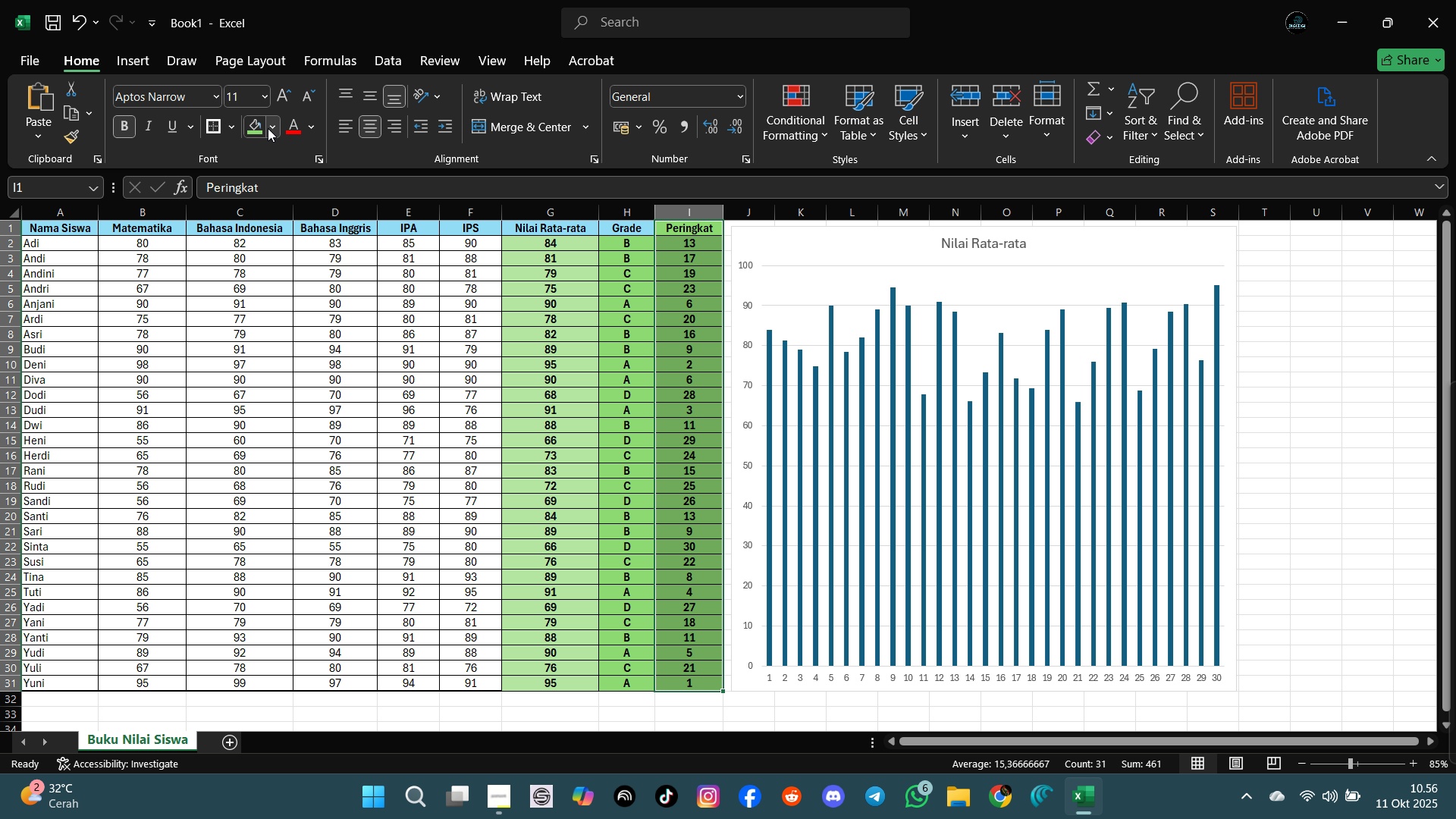 
left_click([268, 128])
 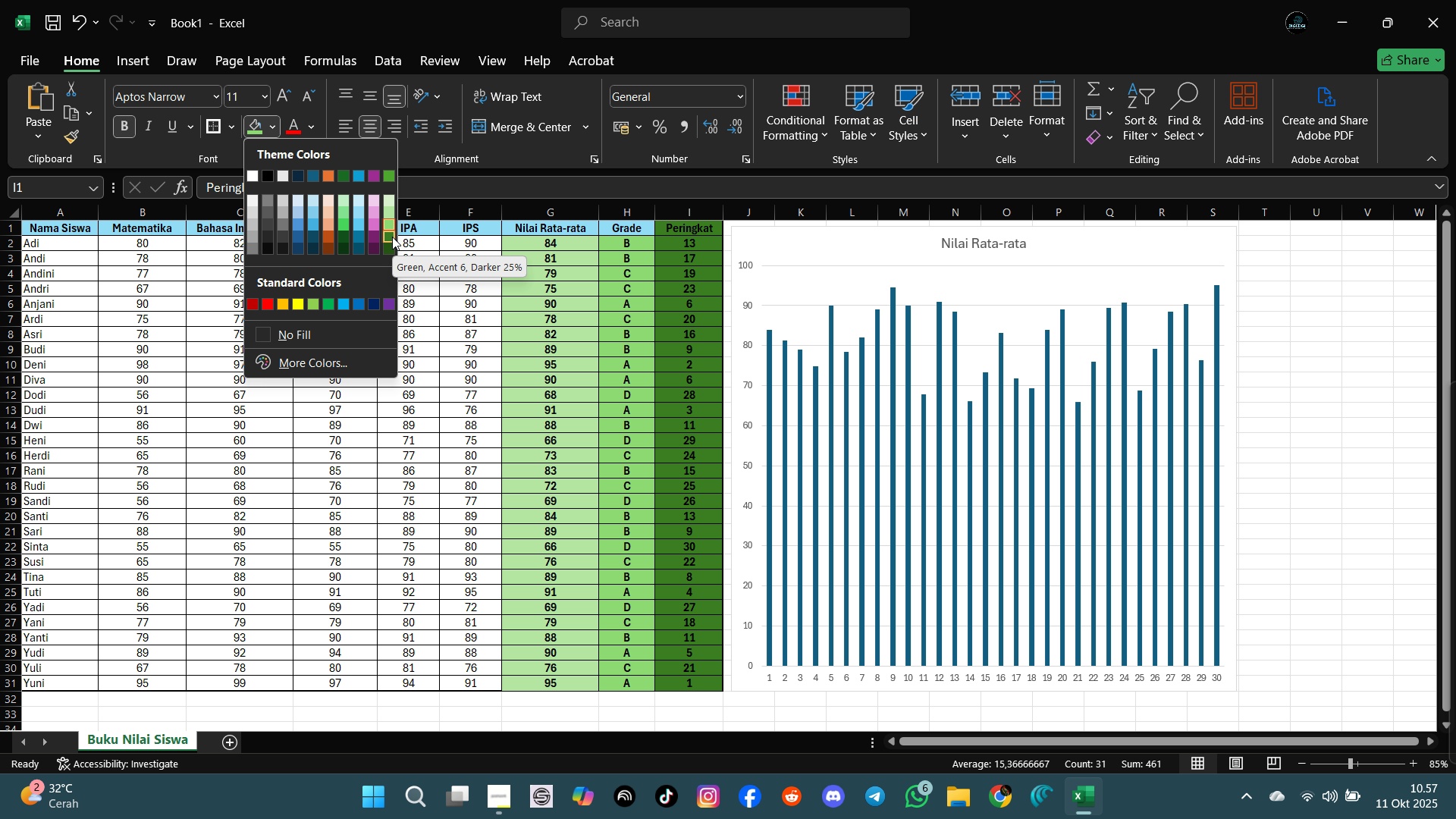 
wait(5.91)
 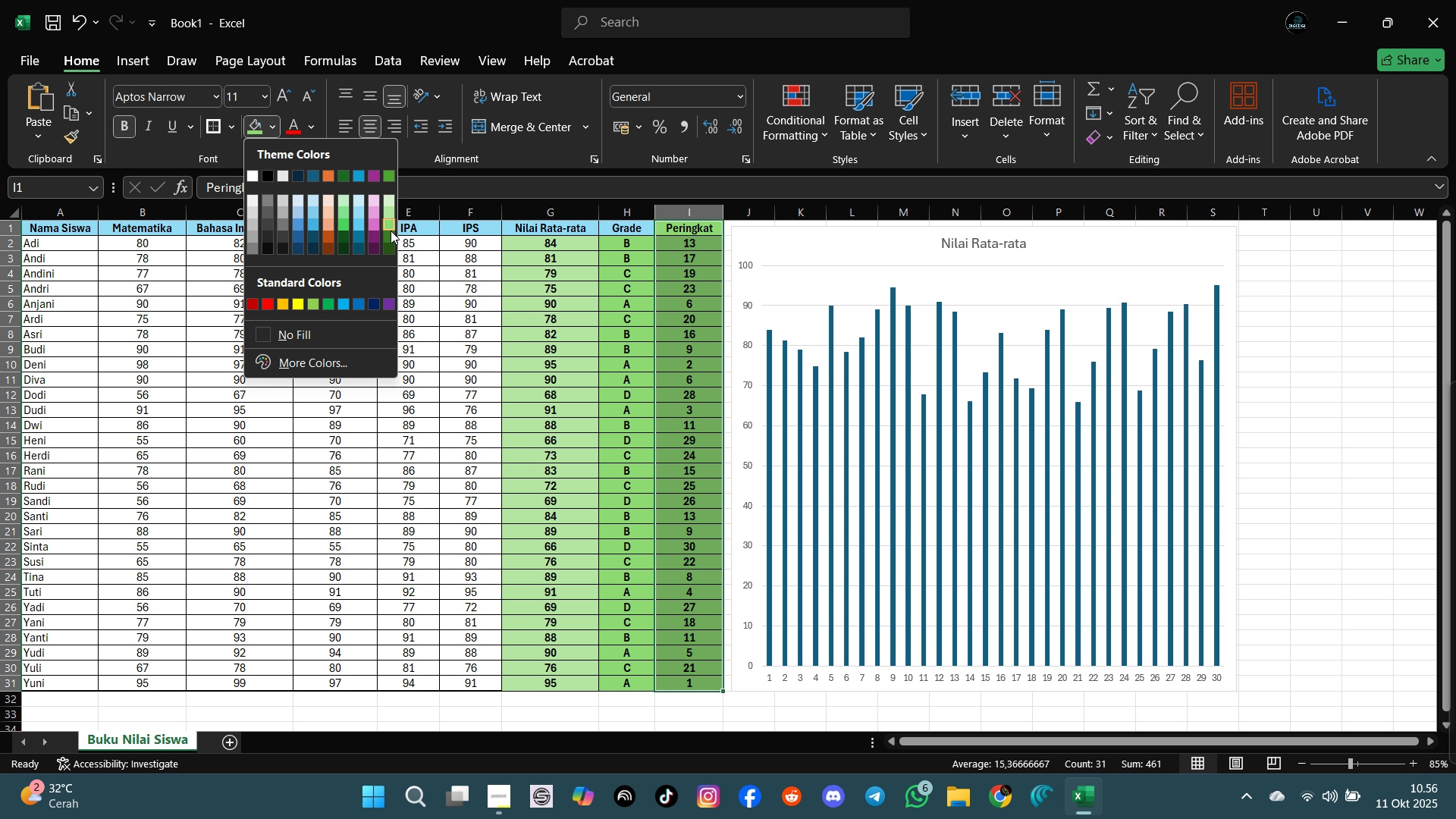 
left_click([392, 226])
 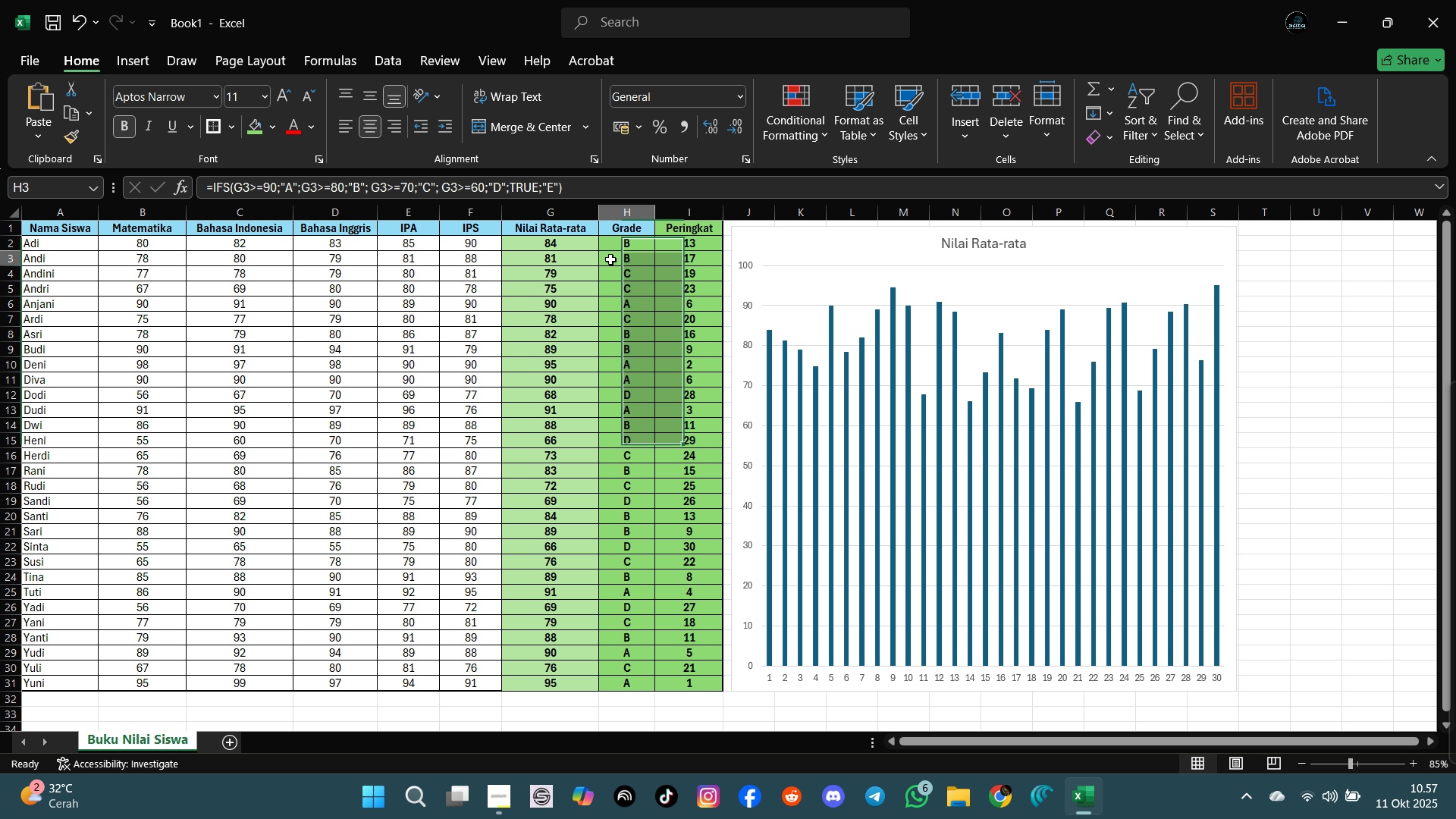 
left_click([610, 259])
 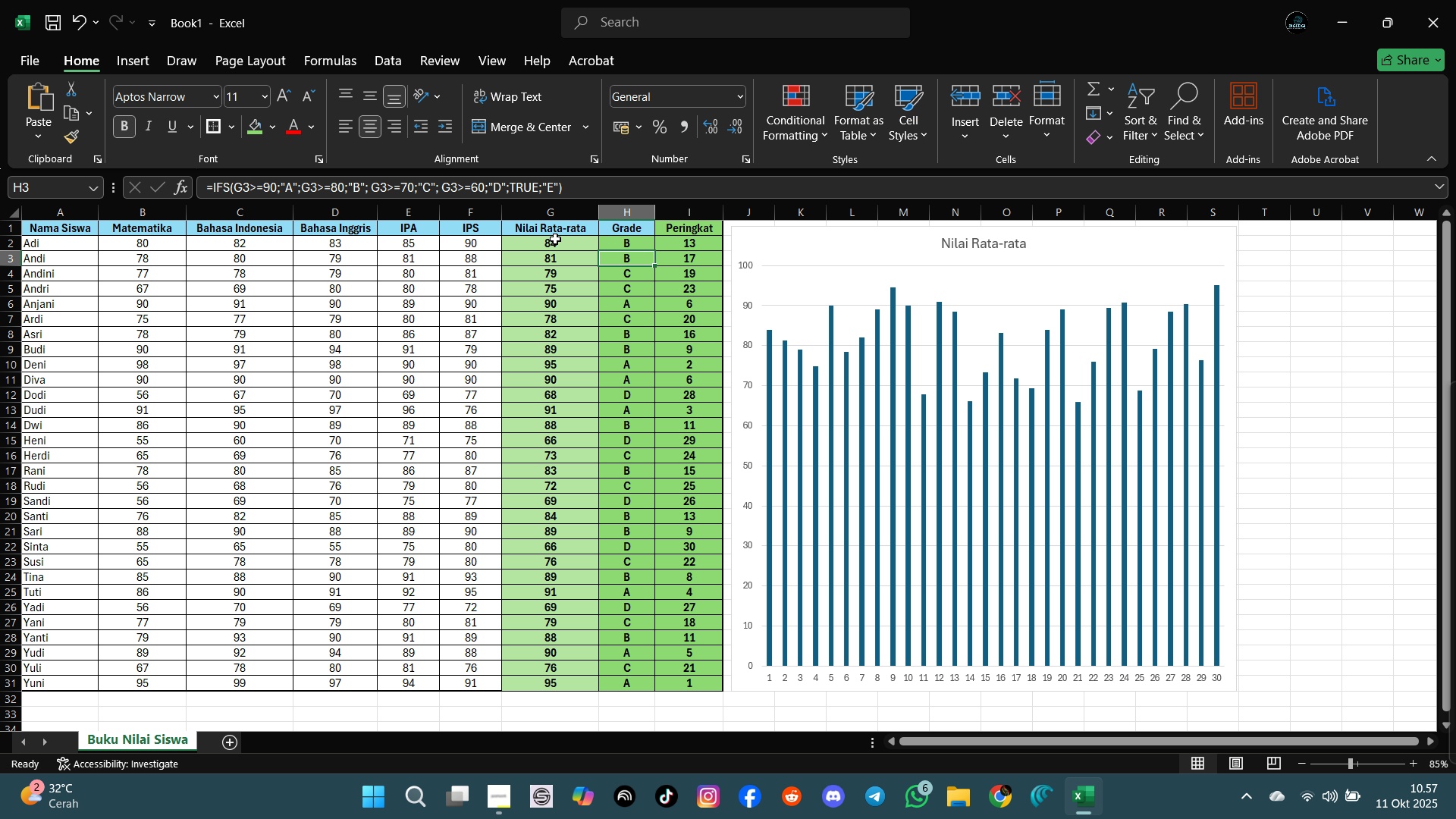 
left_click_drag(start_coordinate=[555, 239], to_coordinate=[566, 680])
 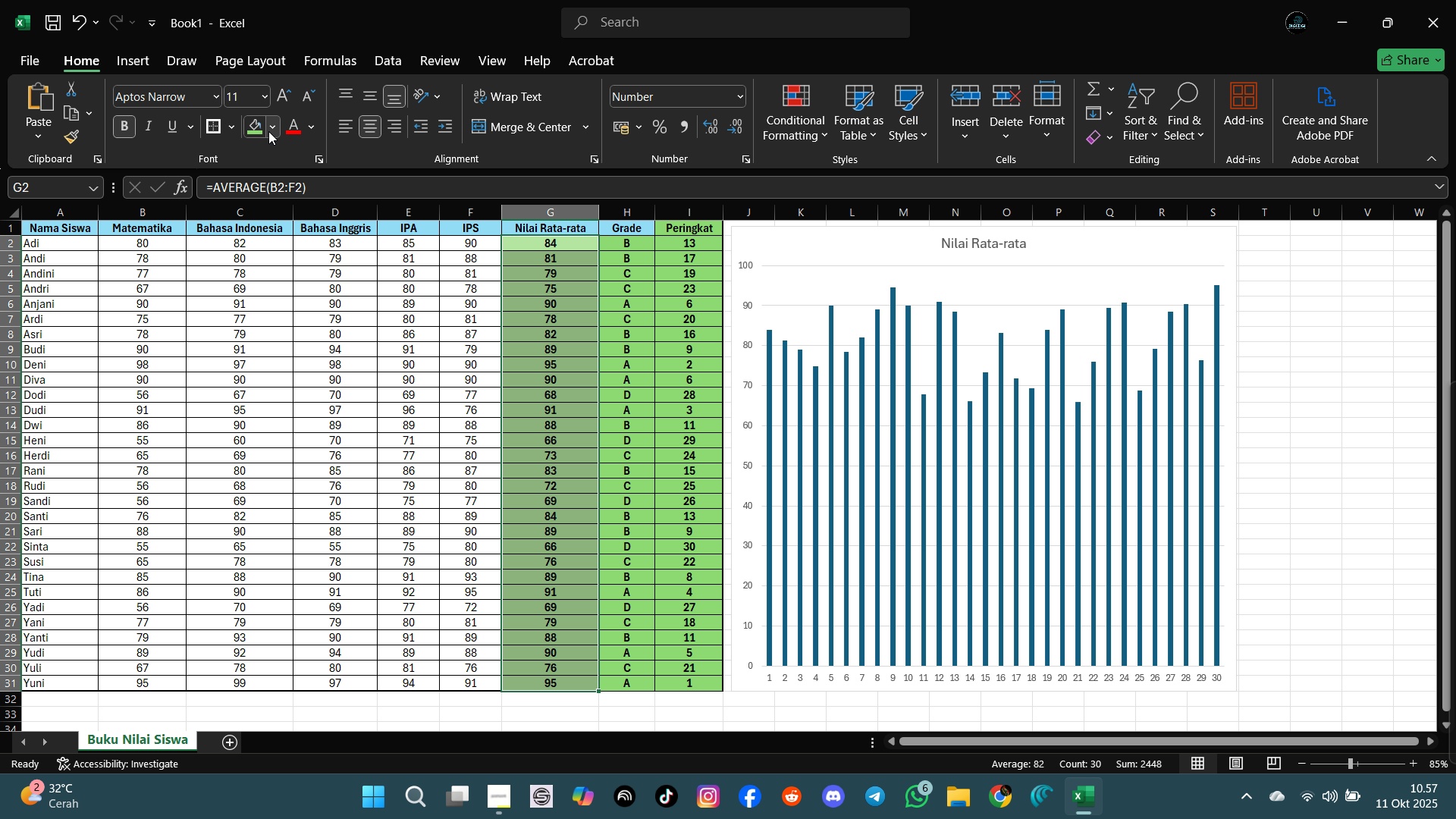 
left_click([272, 130])
 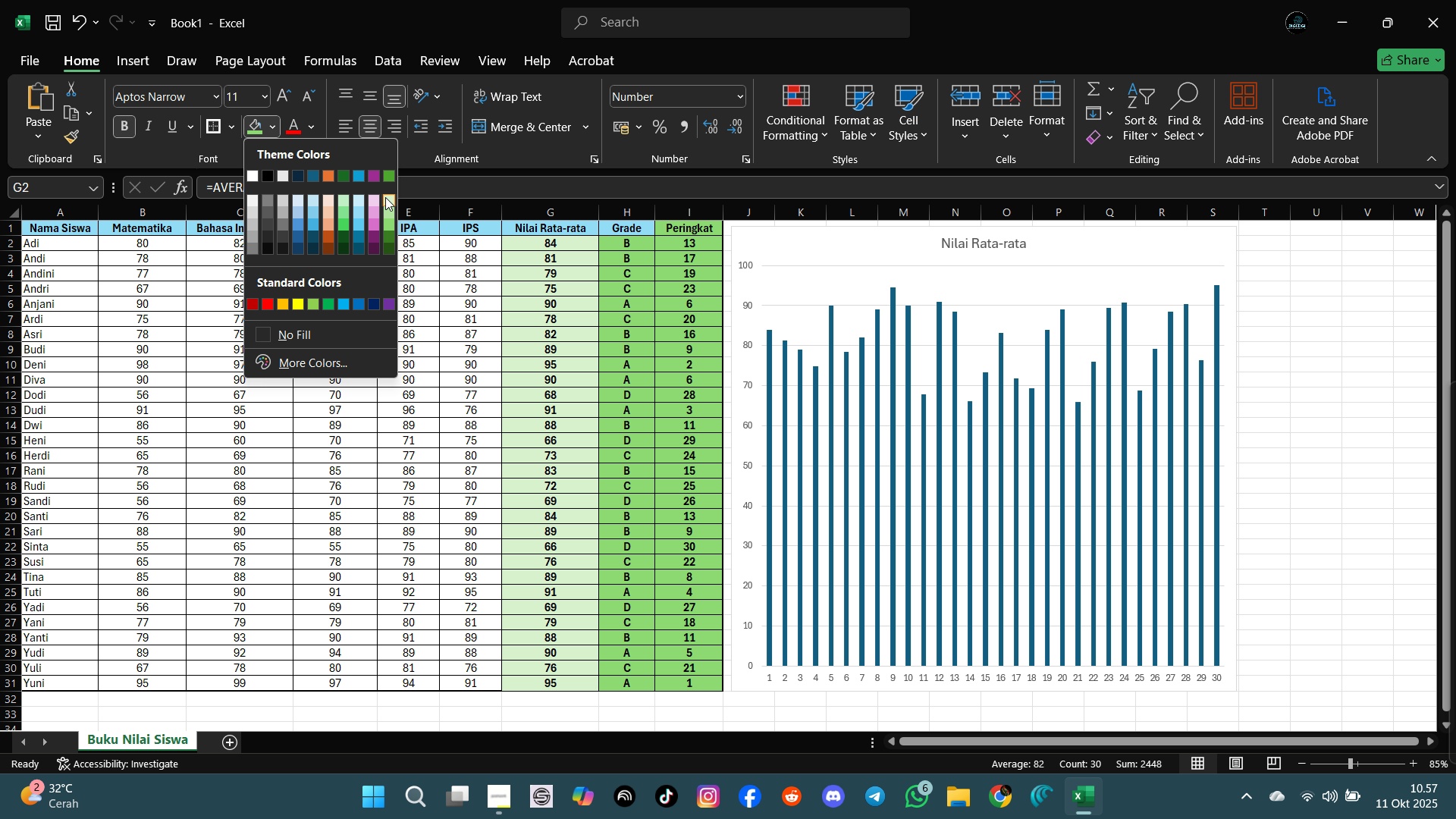 
left_click([387, 197])
 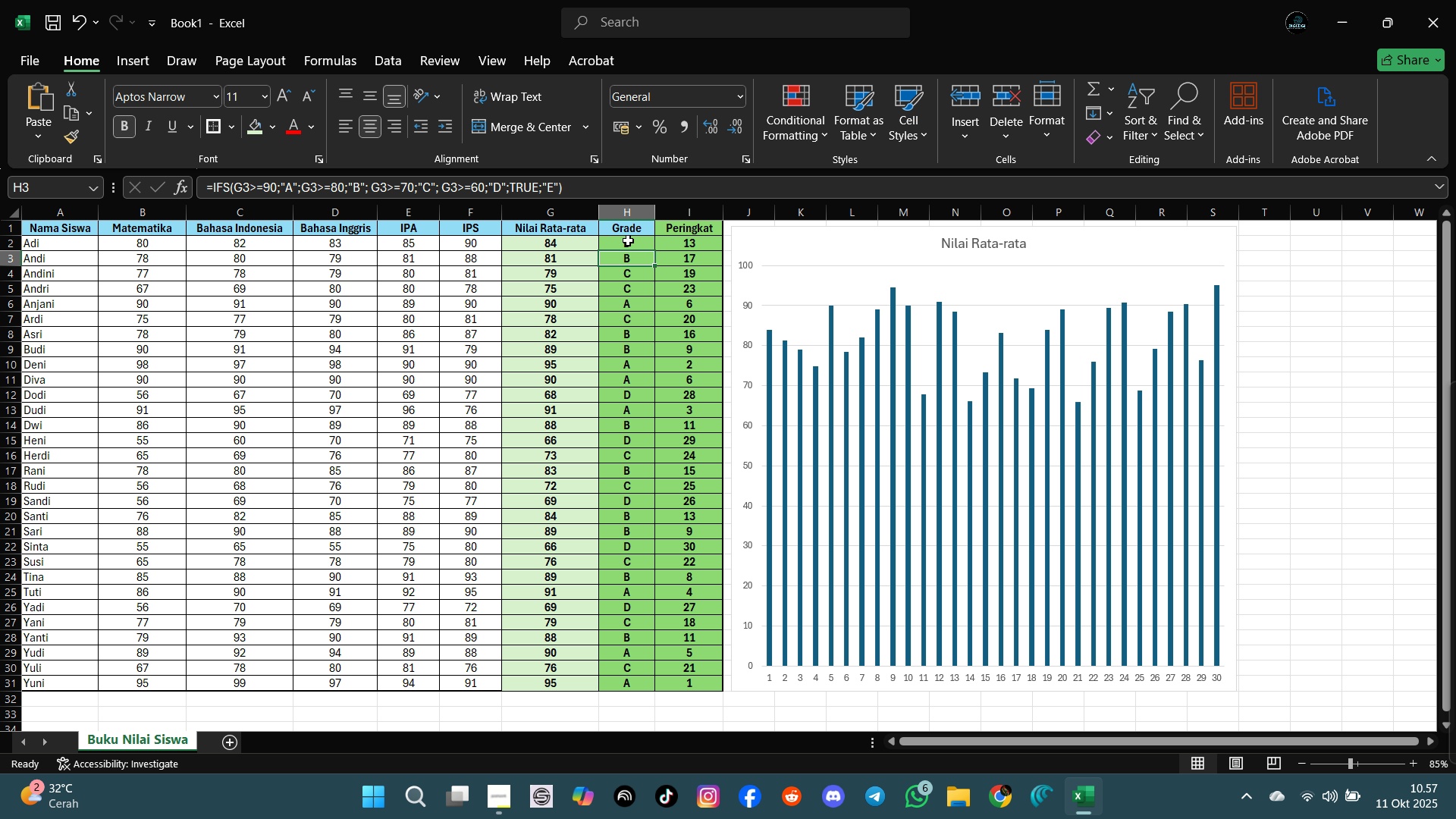 
left_click_drag(start_coordinate=[629, 241], to_coordinate=[630, 678])
 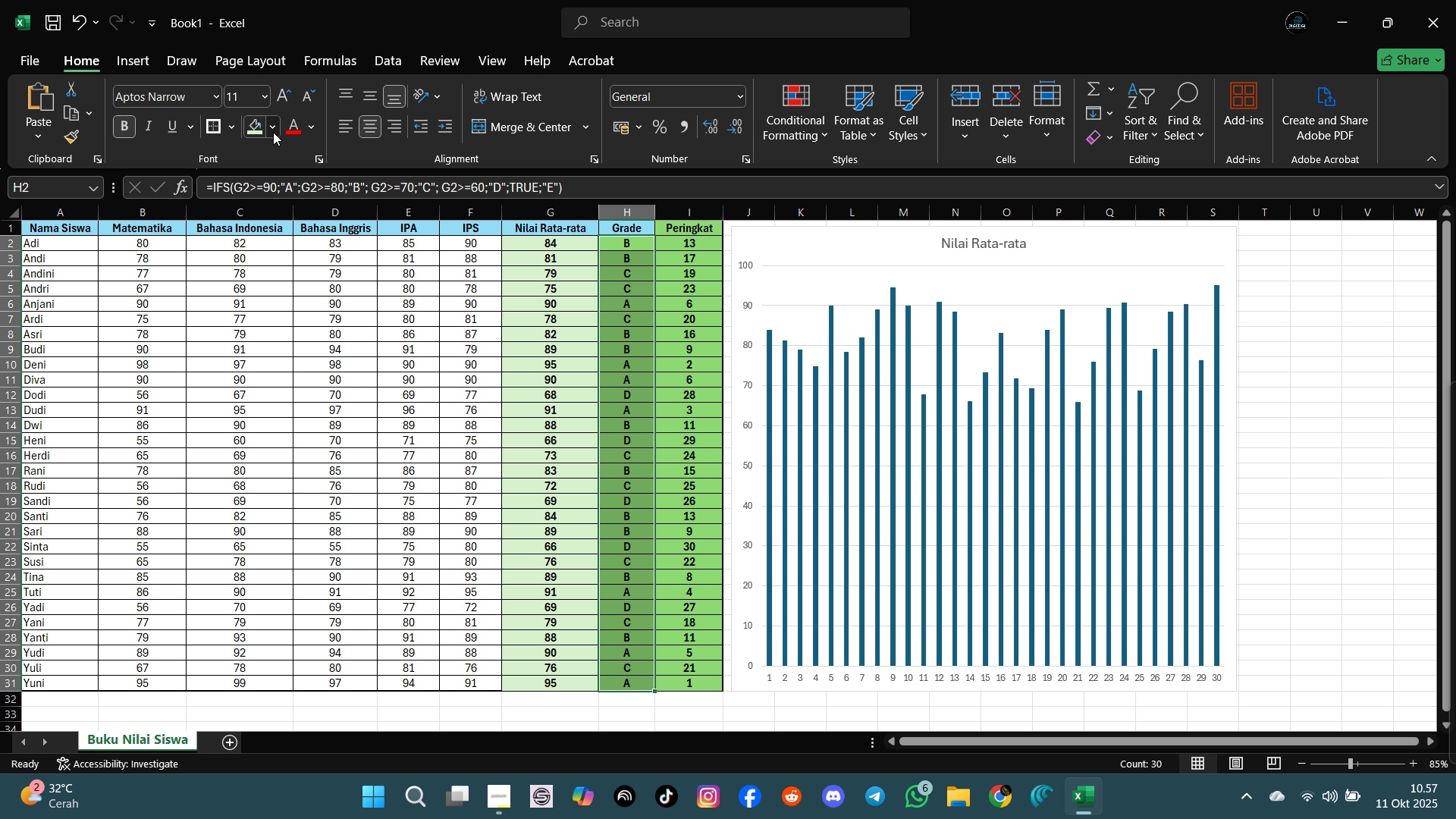 
left_click([273, 132])
 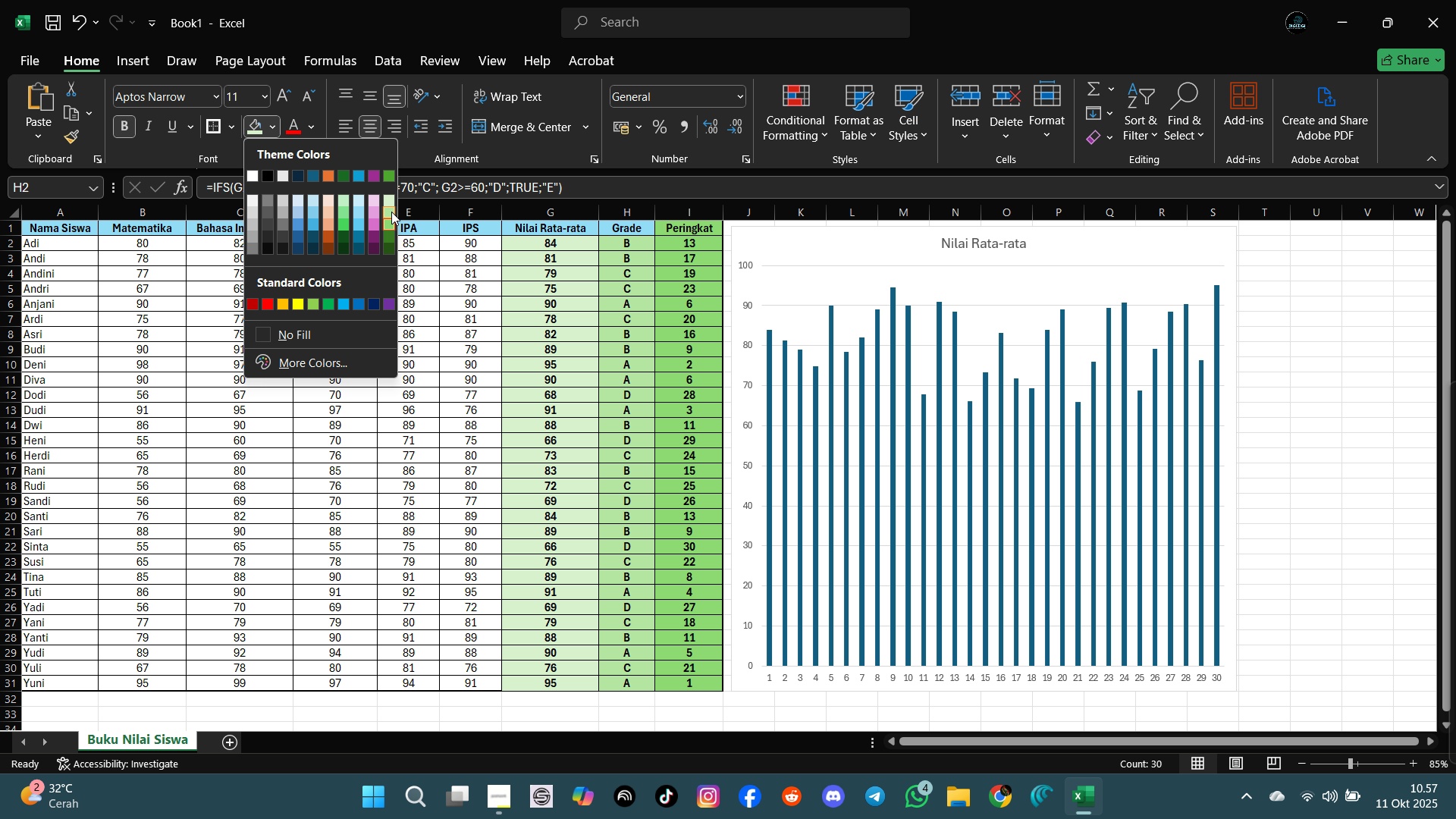 
left_click([391, 212])
 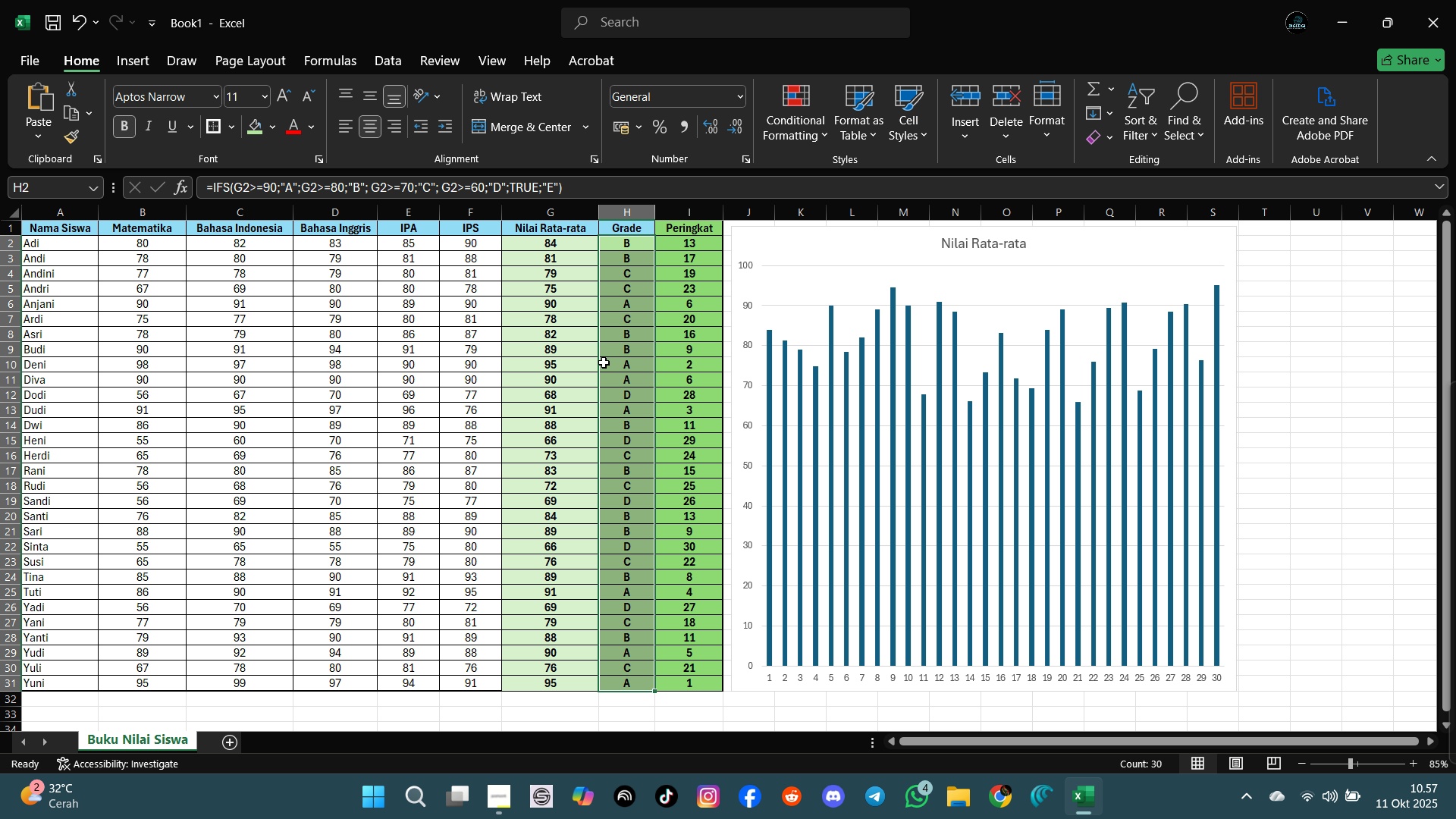 
left_click_drag(start_coordinate=[604, 375], to_coordinate=[599, 369])
 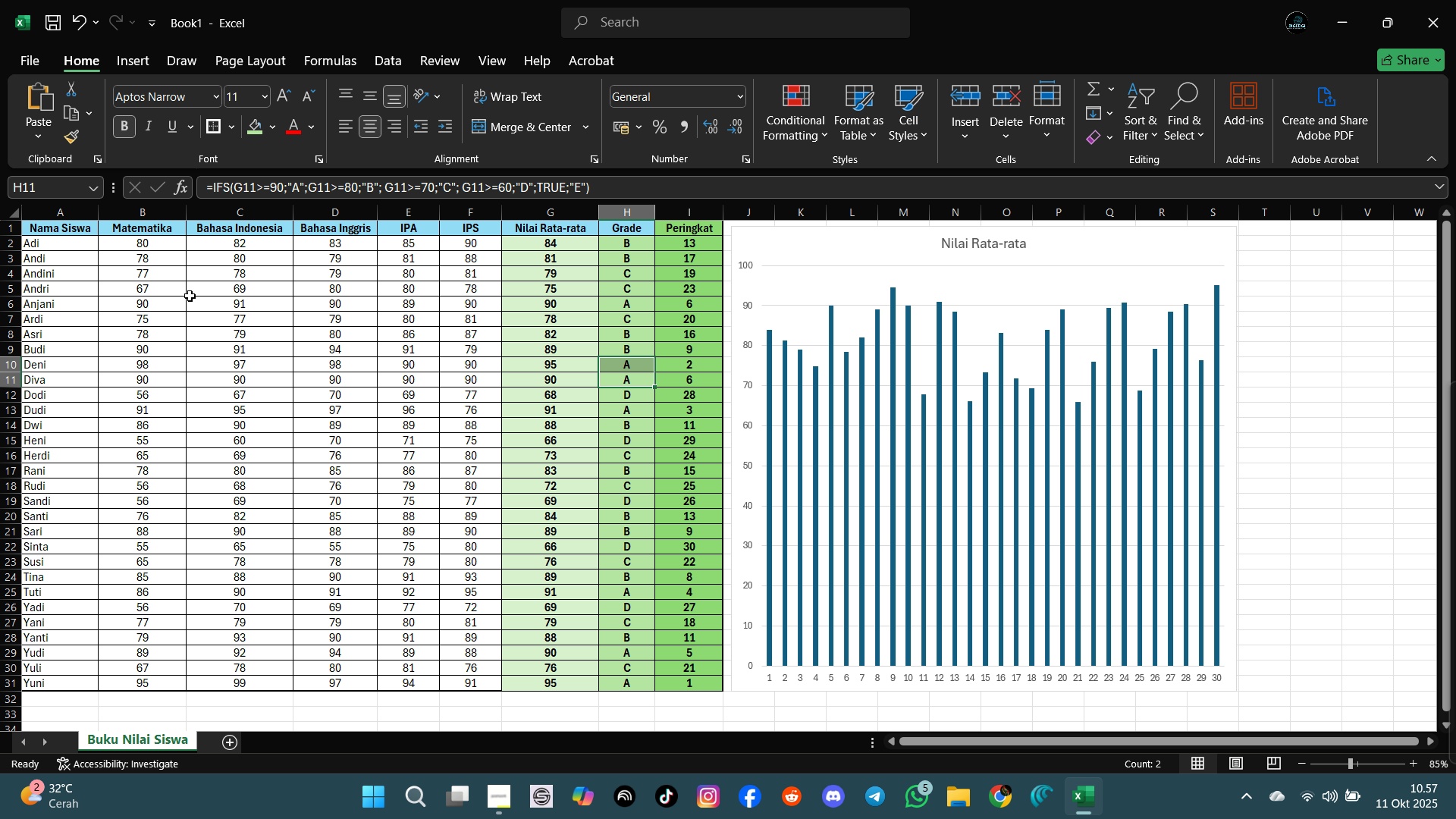 
wait(5.32)
 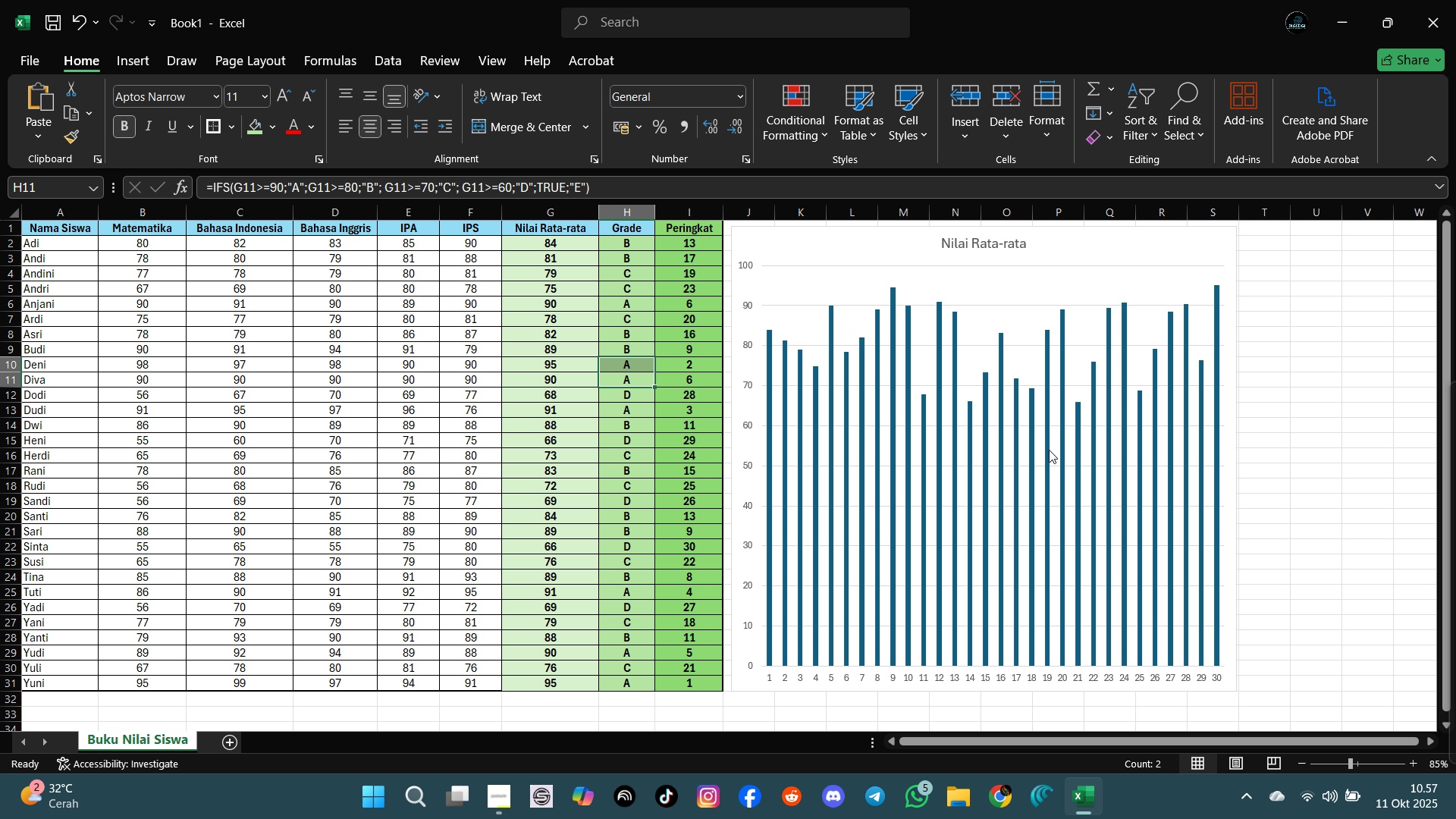 
left_click([190, 295])
 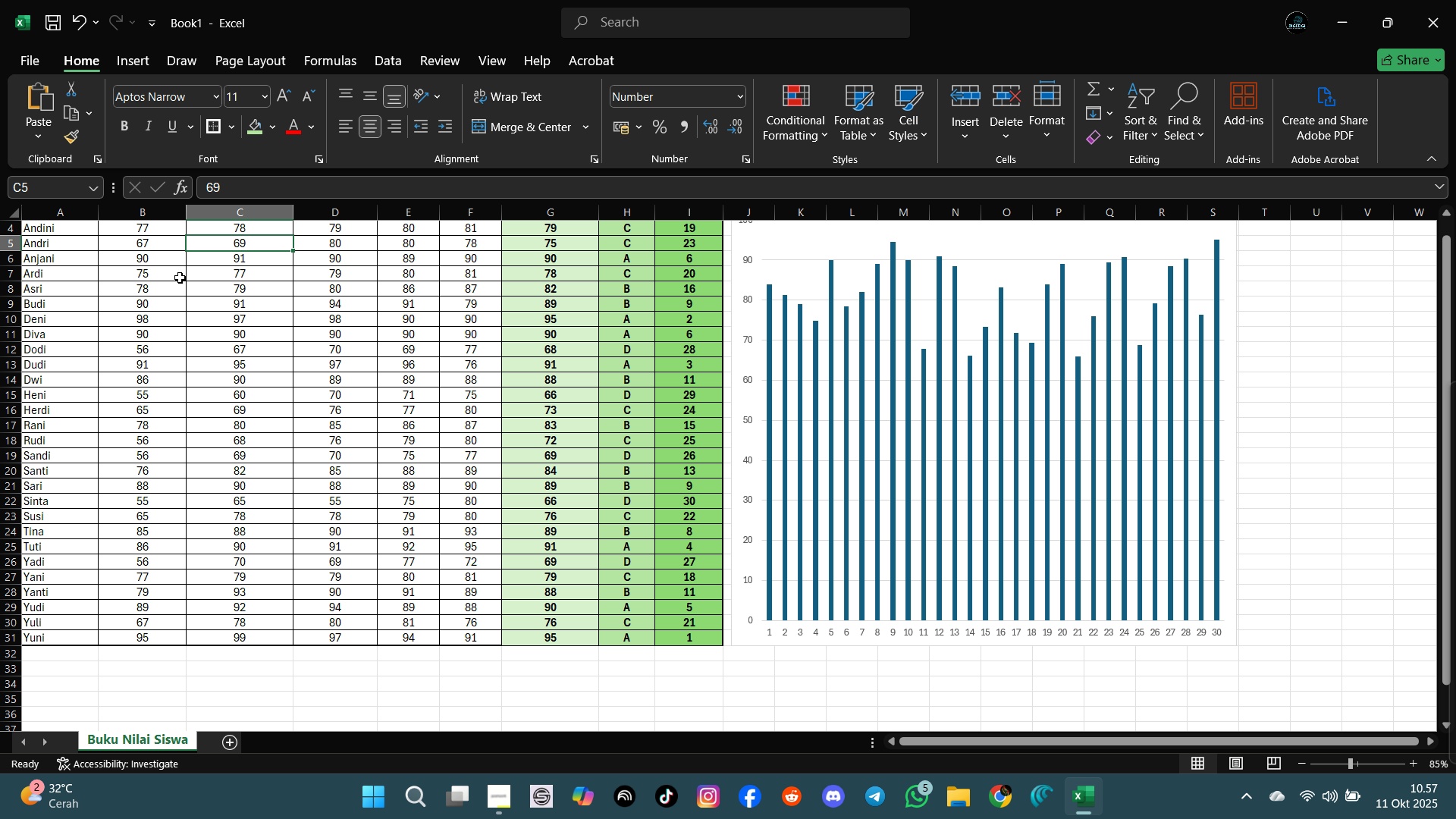 
scroll: coordinate [165, 268], scroll_direction: up, amount: 7.0
 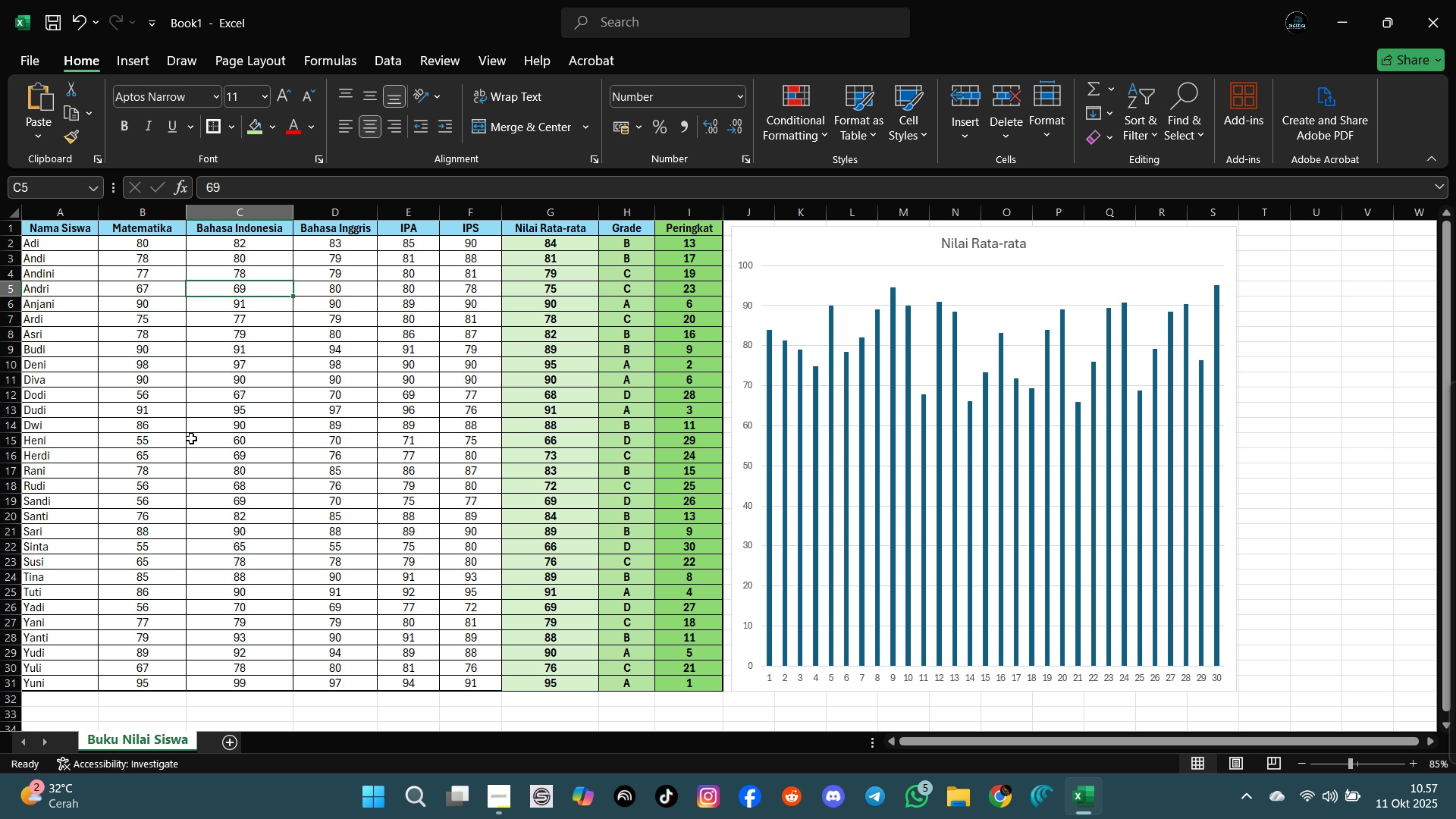 
left_click([199, 442])
 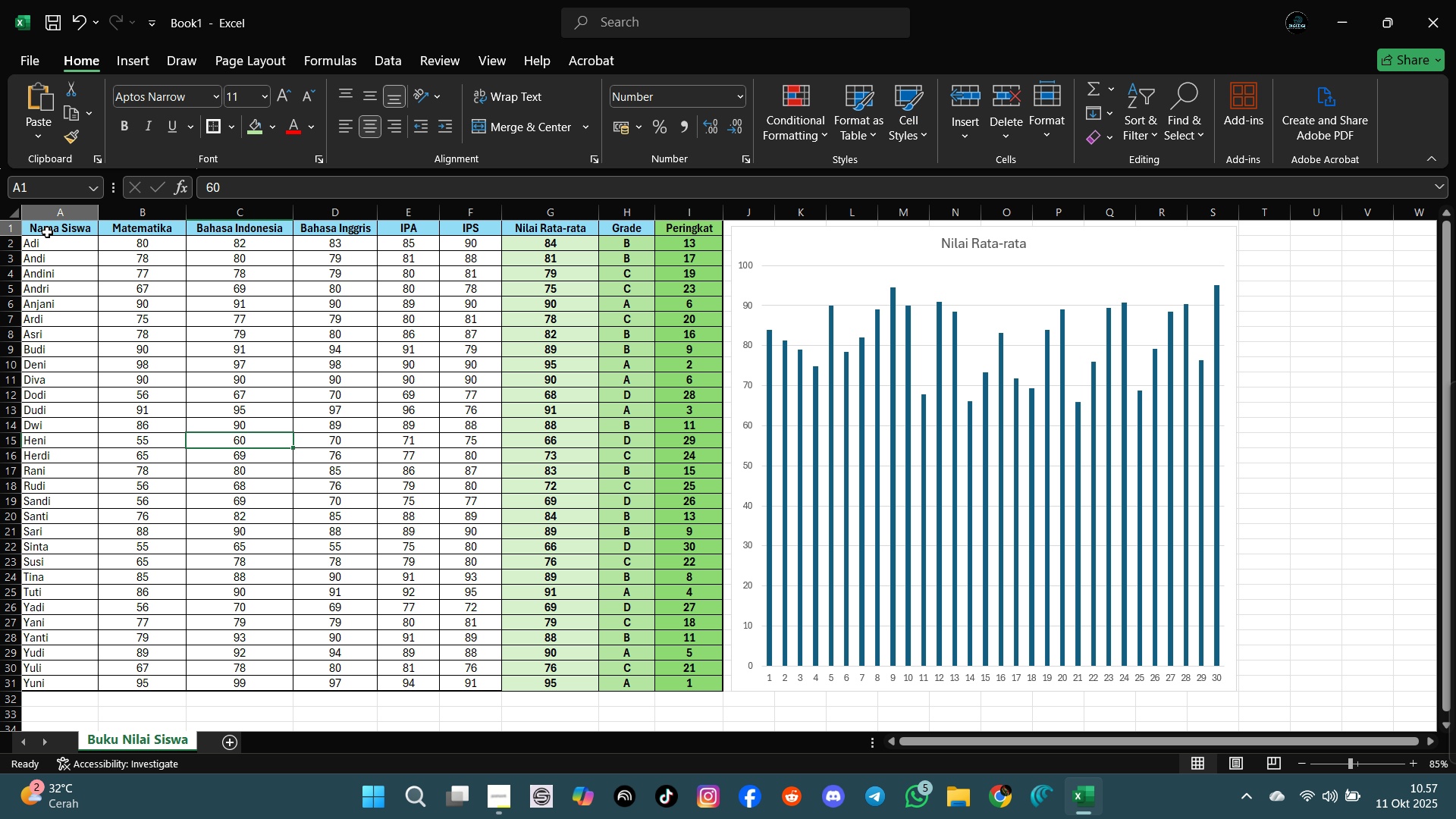 
left_click([47, 232])
 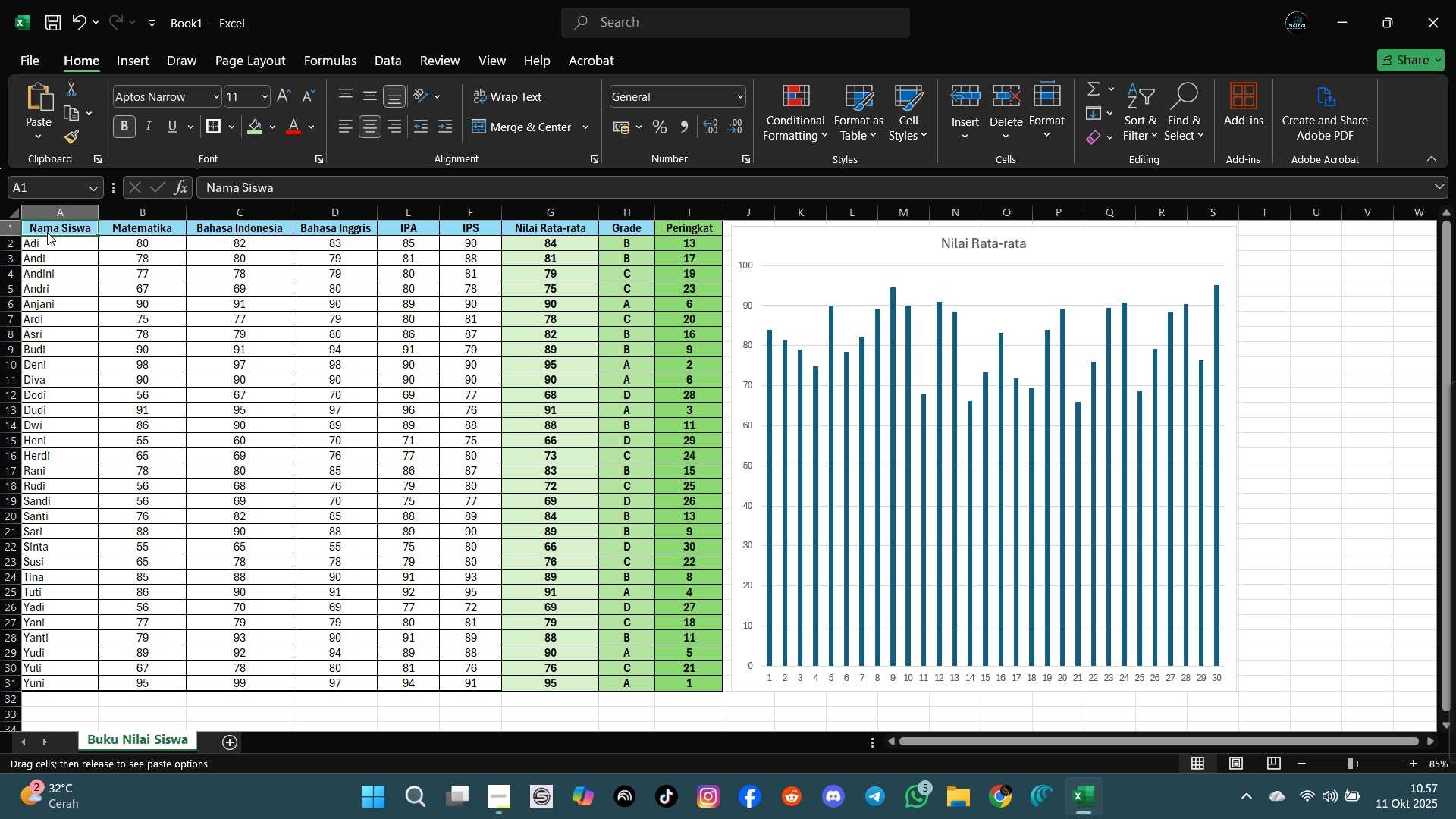 
right_click([47, 232])
 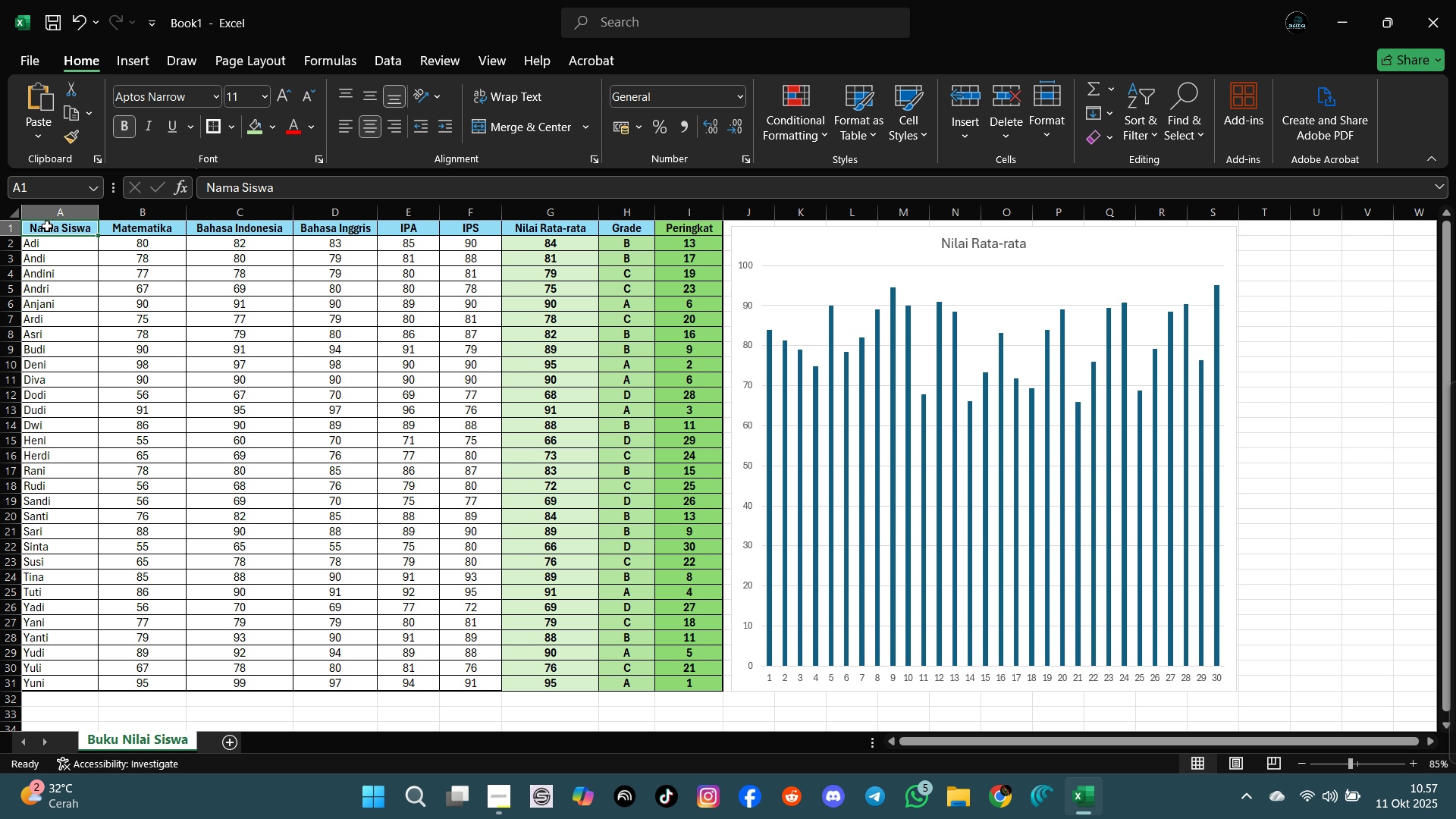 
right_click([47, 226])
 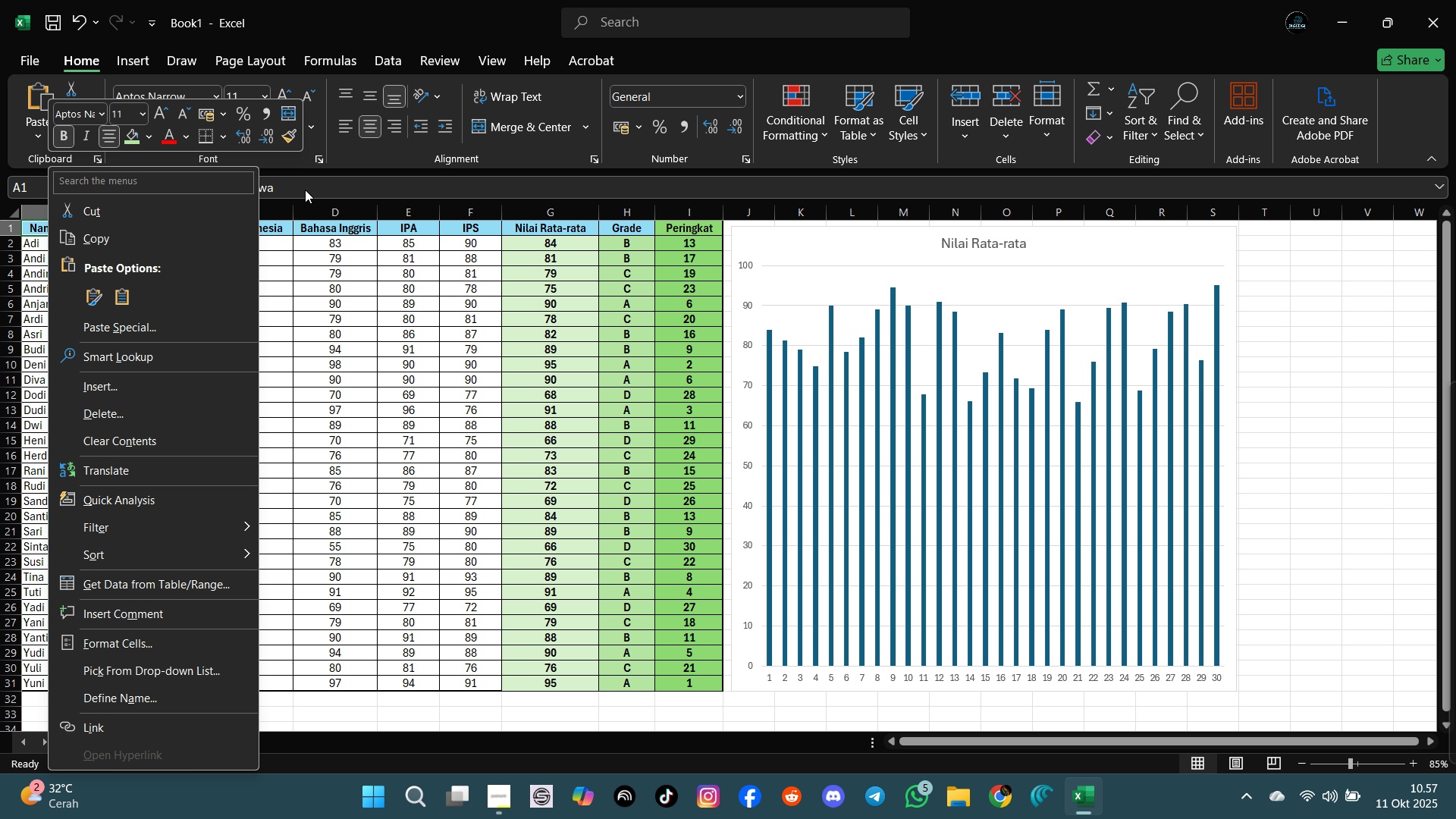 
wait(13.87)
 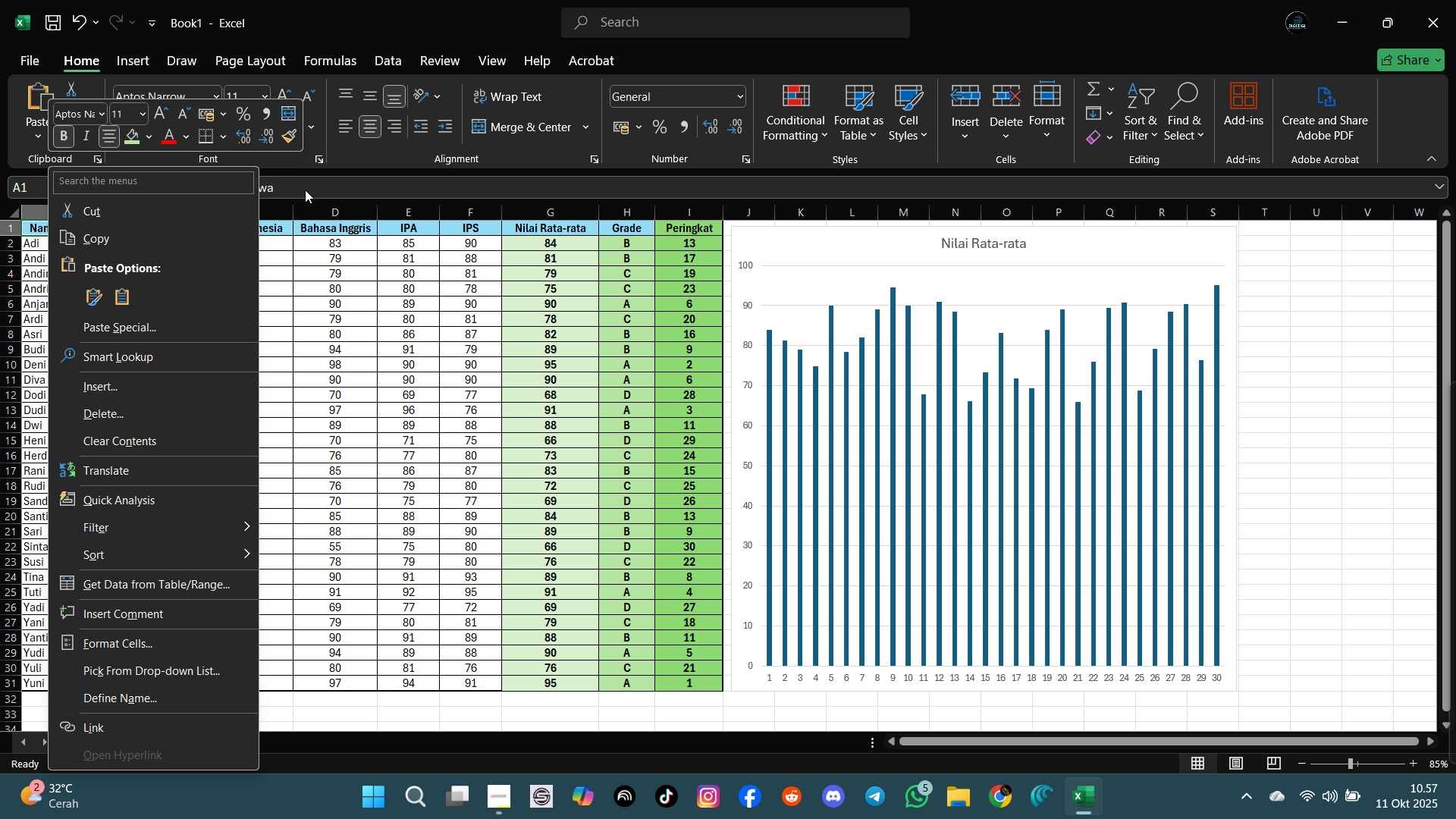 
left_click([307, 187])
 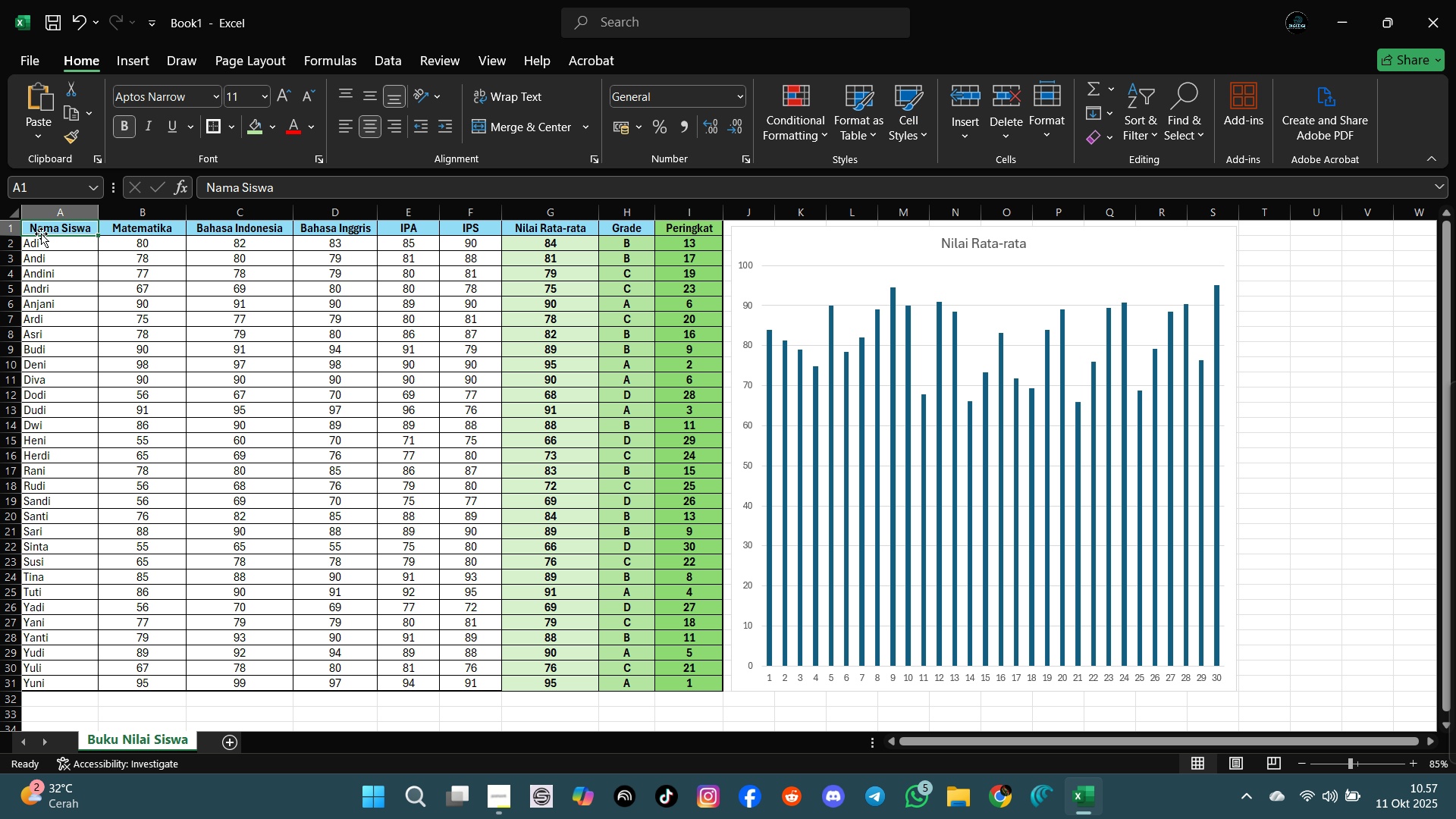 
left_click([14, 62])
 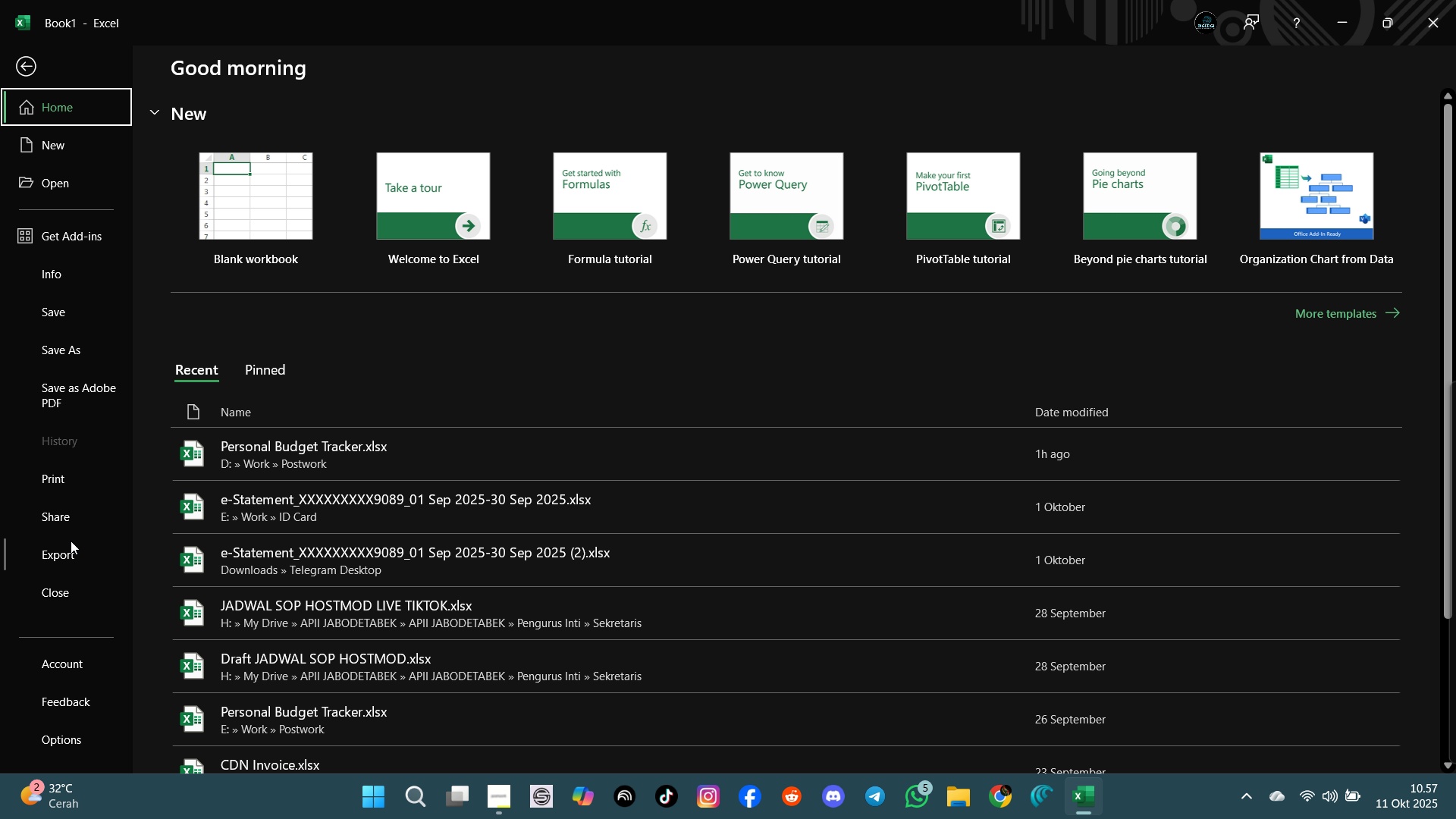 
mouse_move([86, 485])